 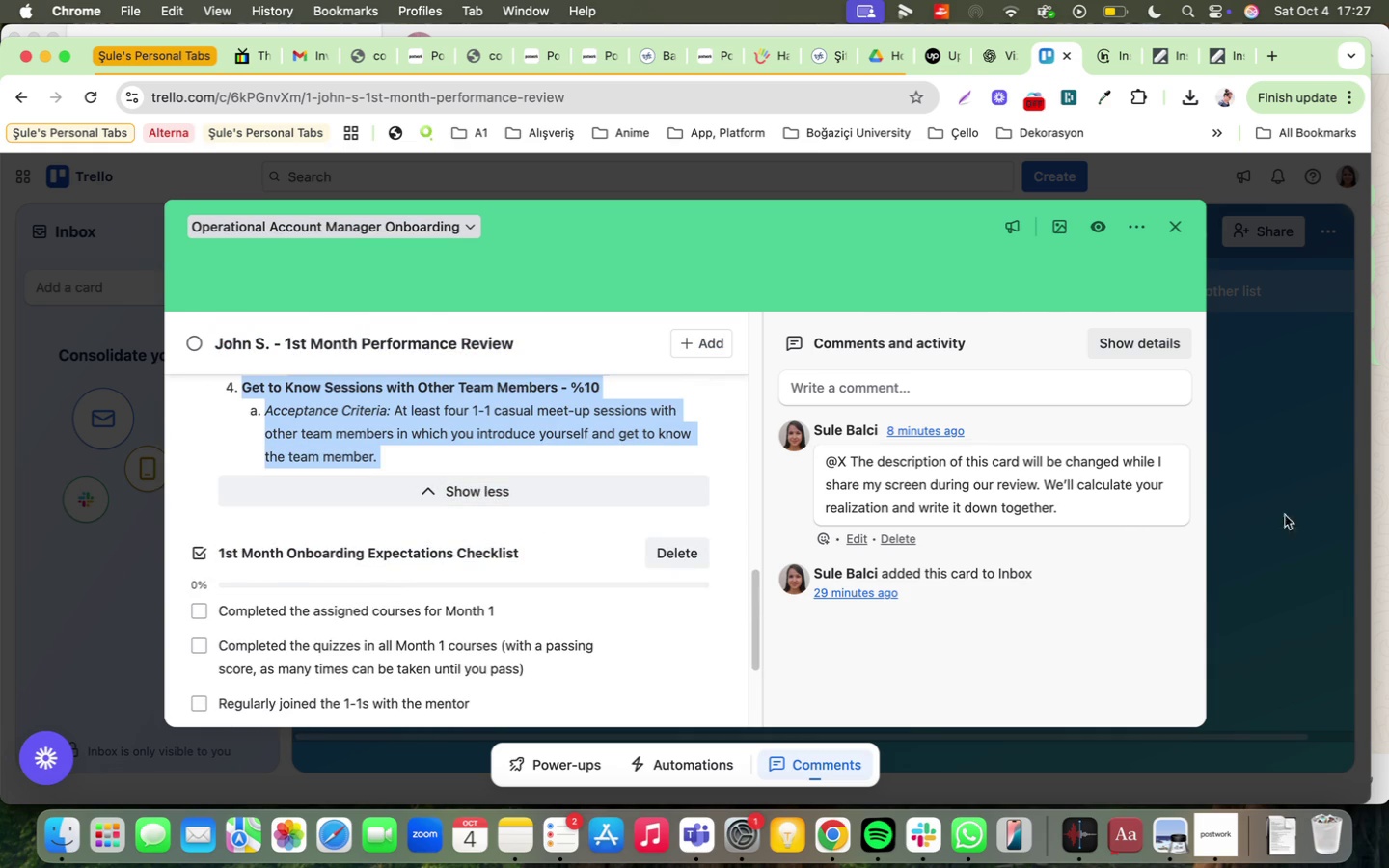 
left_click([383, 432])
 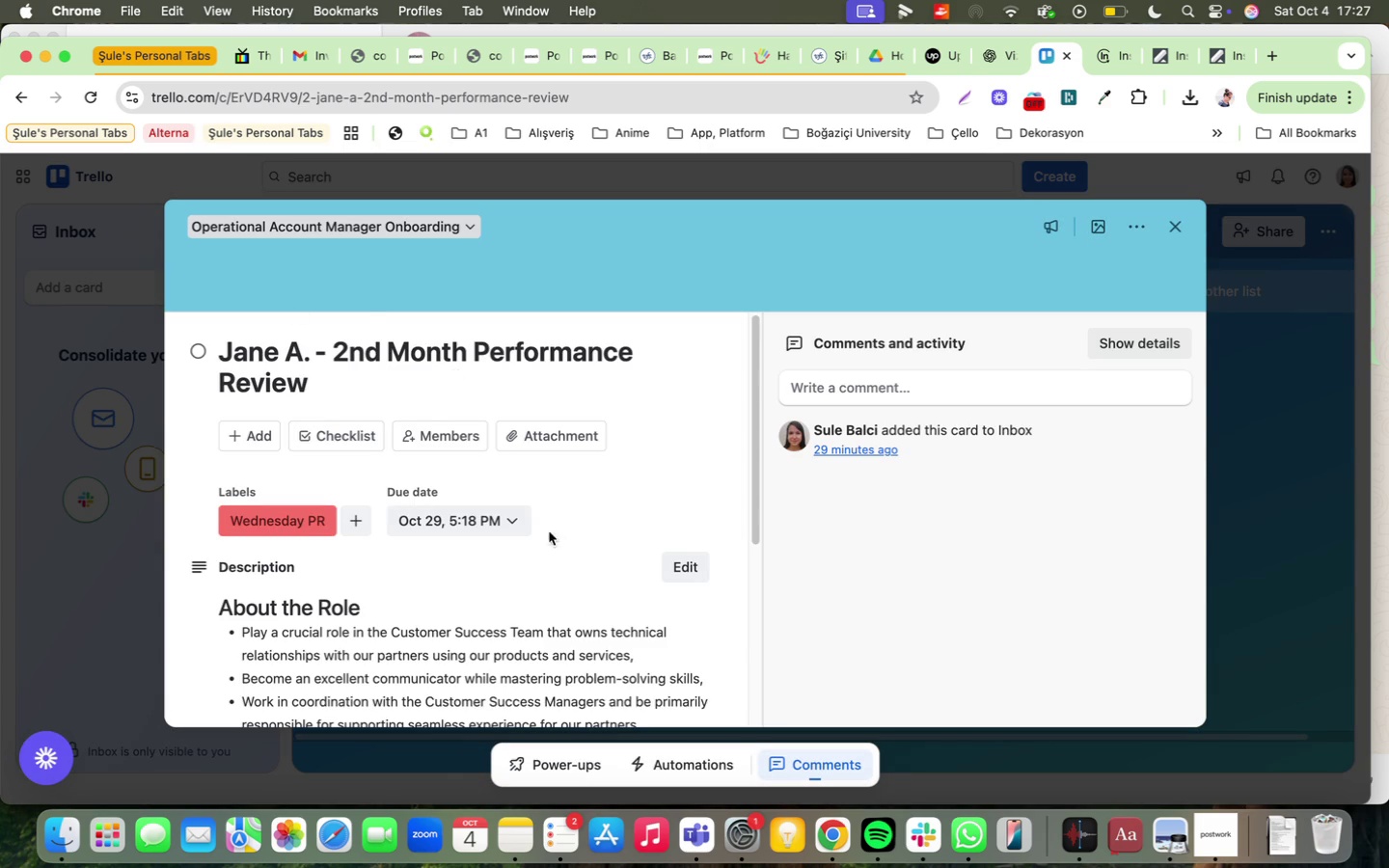 
scroll: coordinate [526, 564], scroll_direction: down, amount: 30.0
 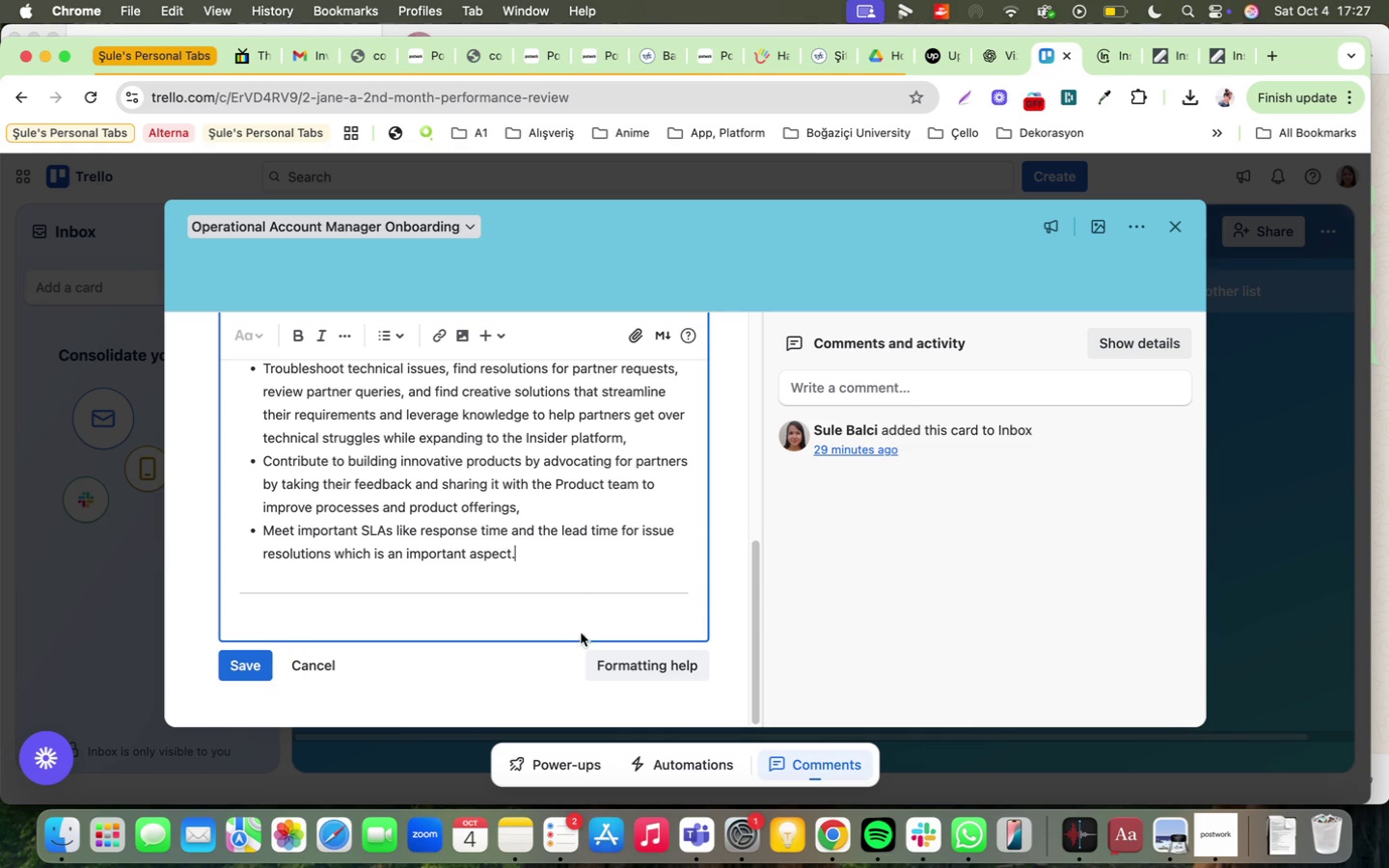 
left_click([579, 633])
 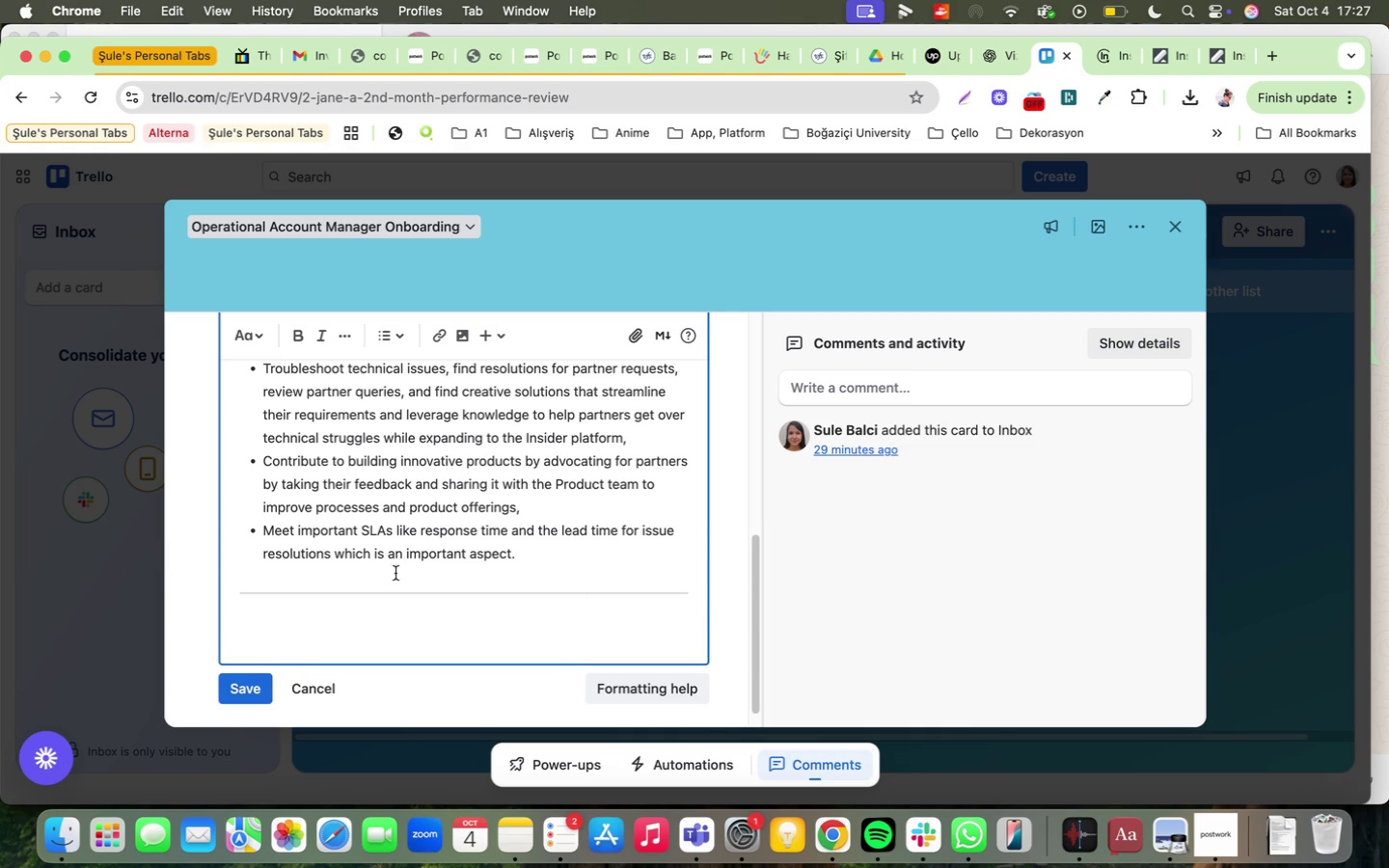 
key(Meta+CommandLeft)
 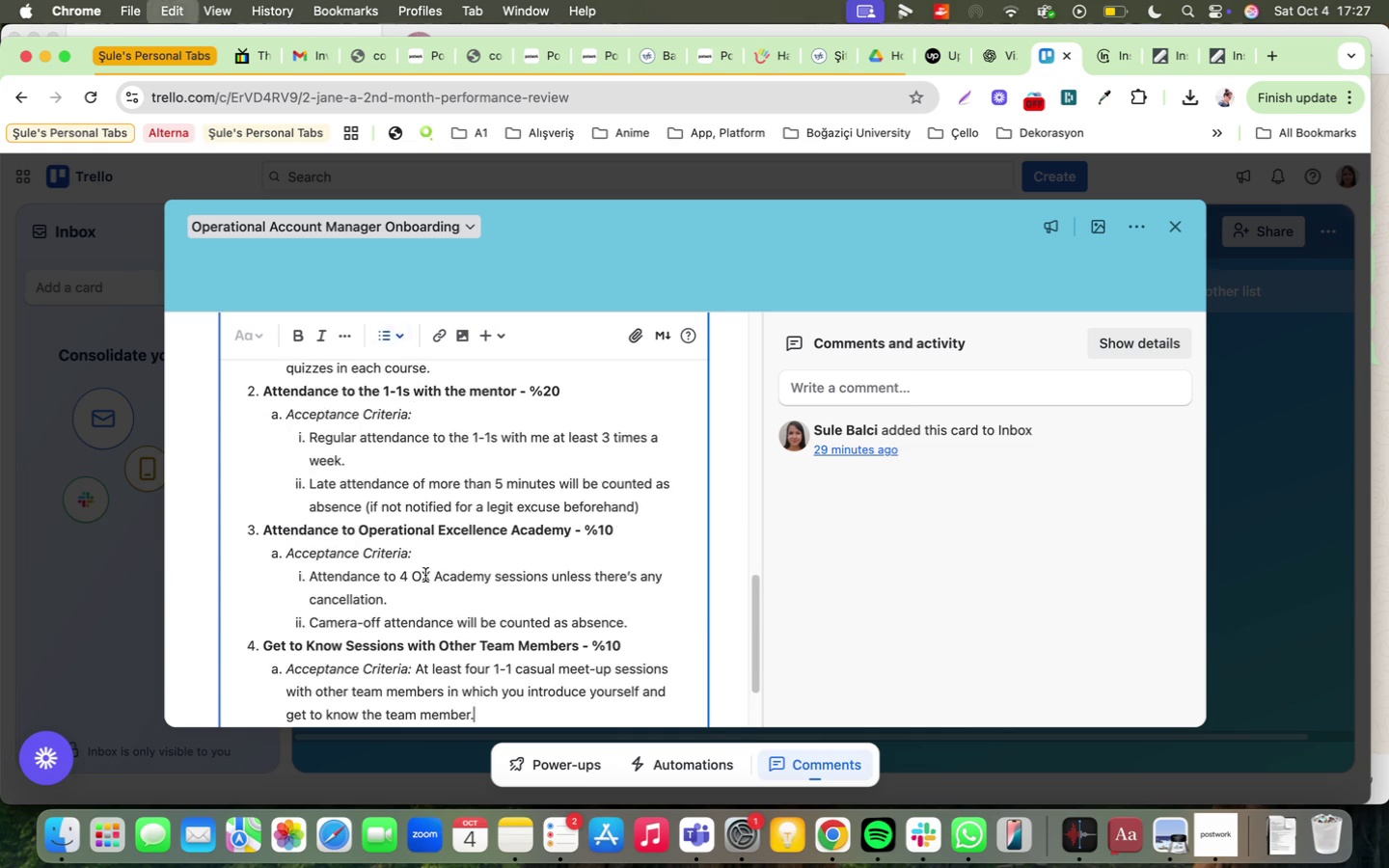 
key(Meta+V)
 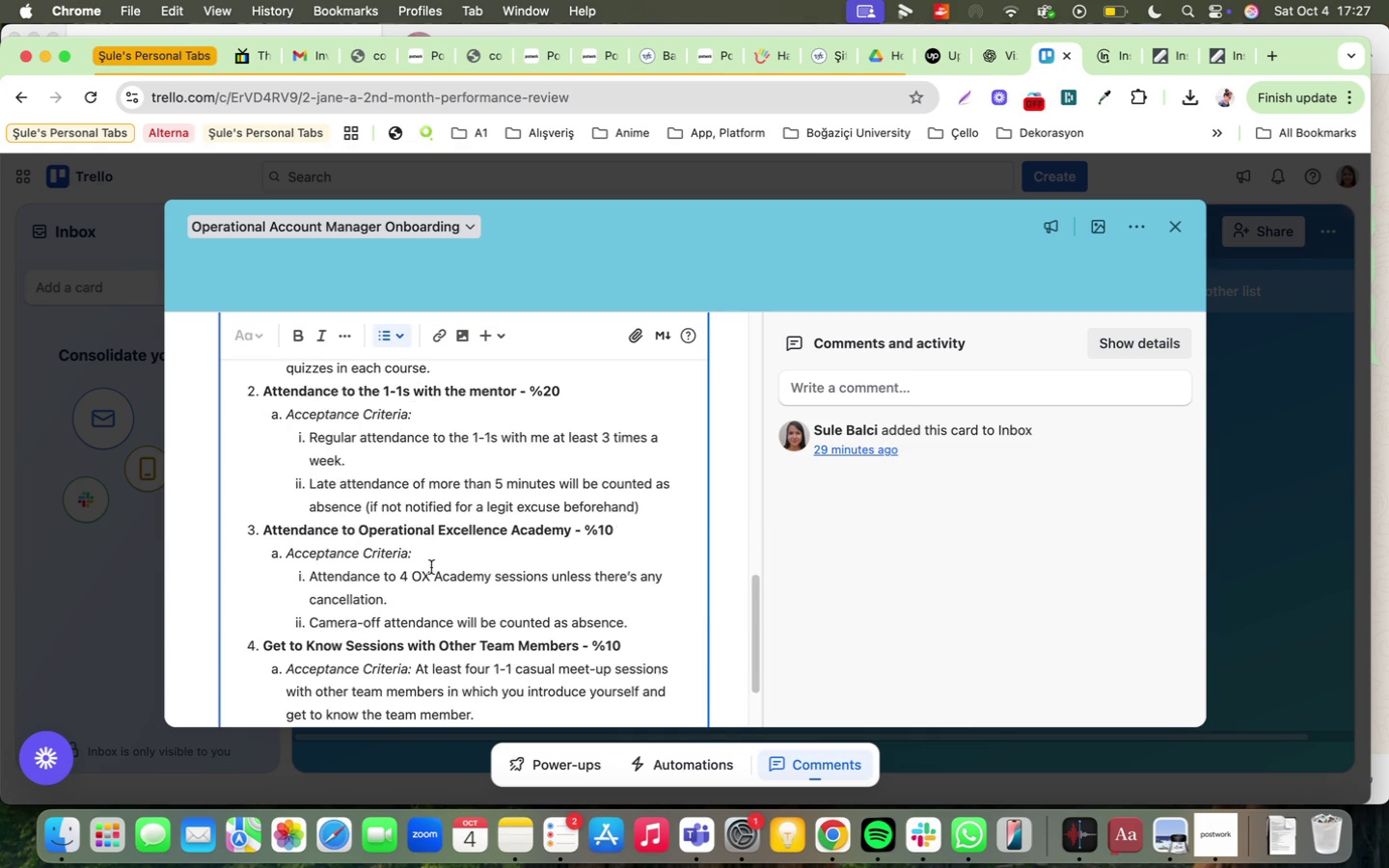 
scroll: coordinate [429, 563], scroll_direction: up, amount: 5.0
 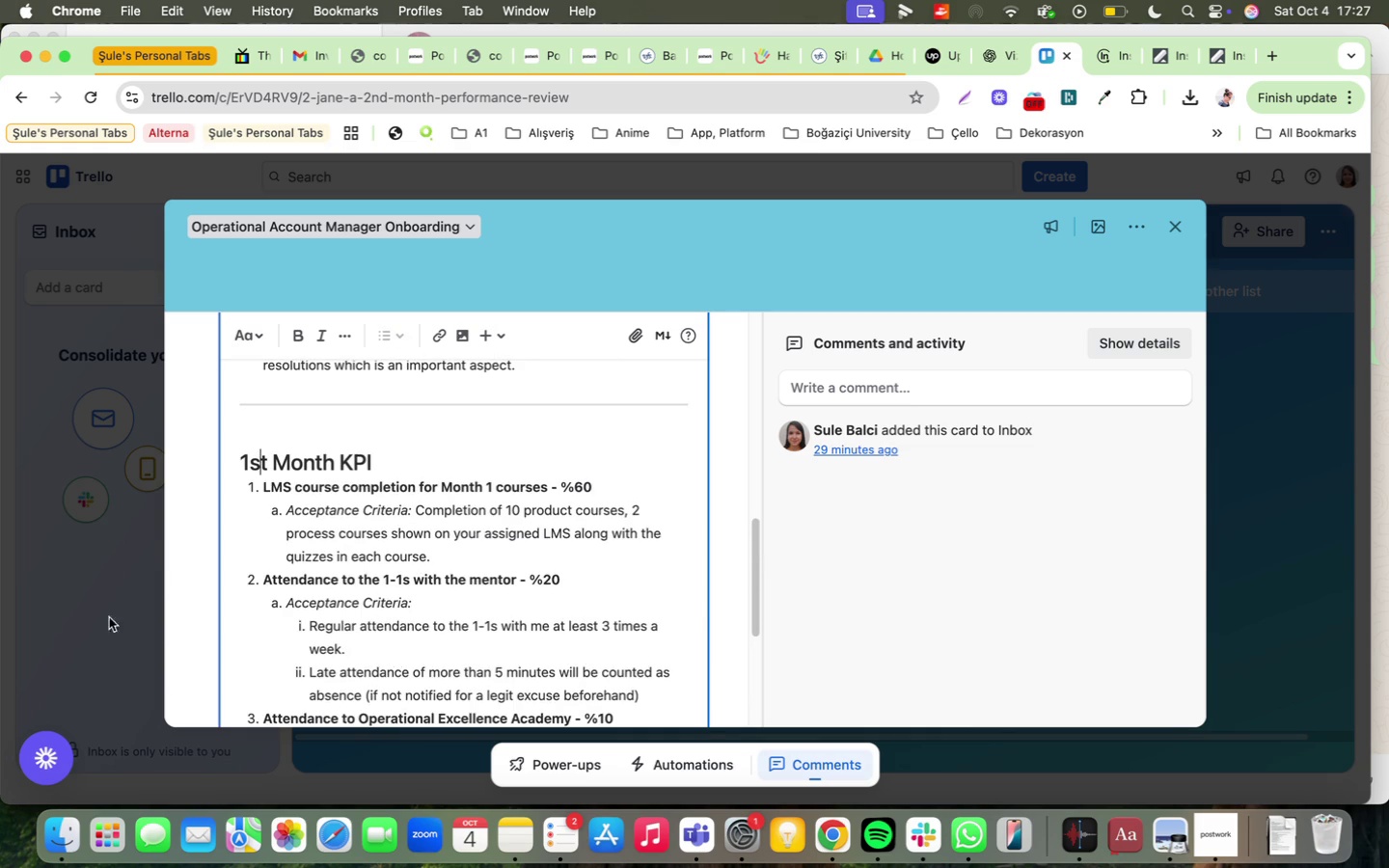 
key(ArrowRight)
 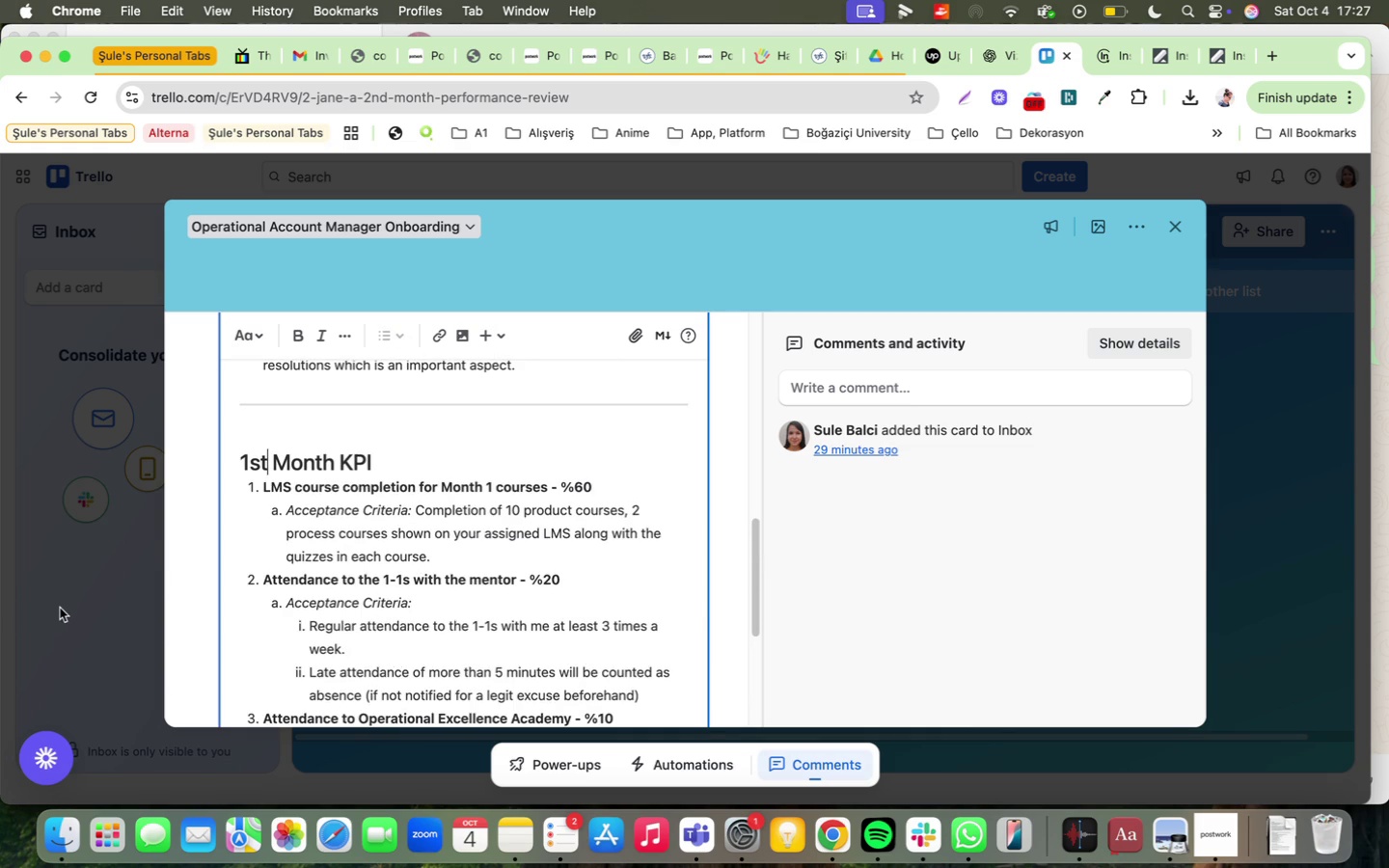 
key(Backspace)
key(Backspace)
key(Backspace)
type(2nd)
 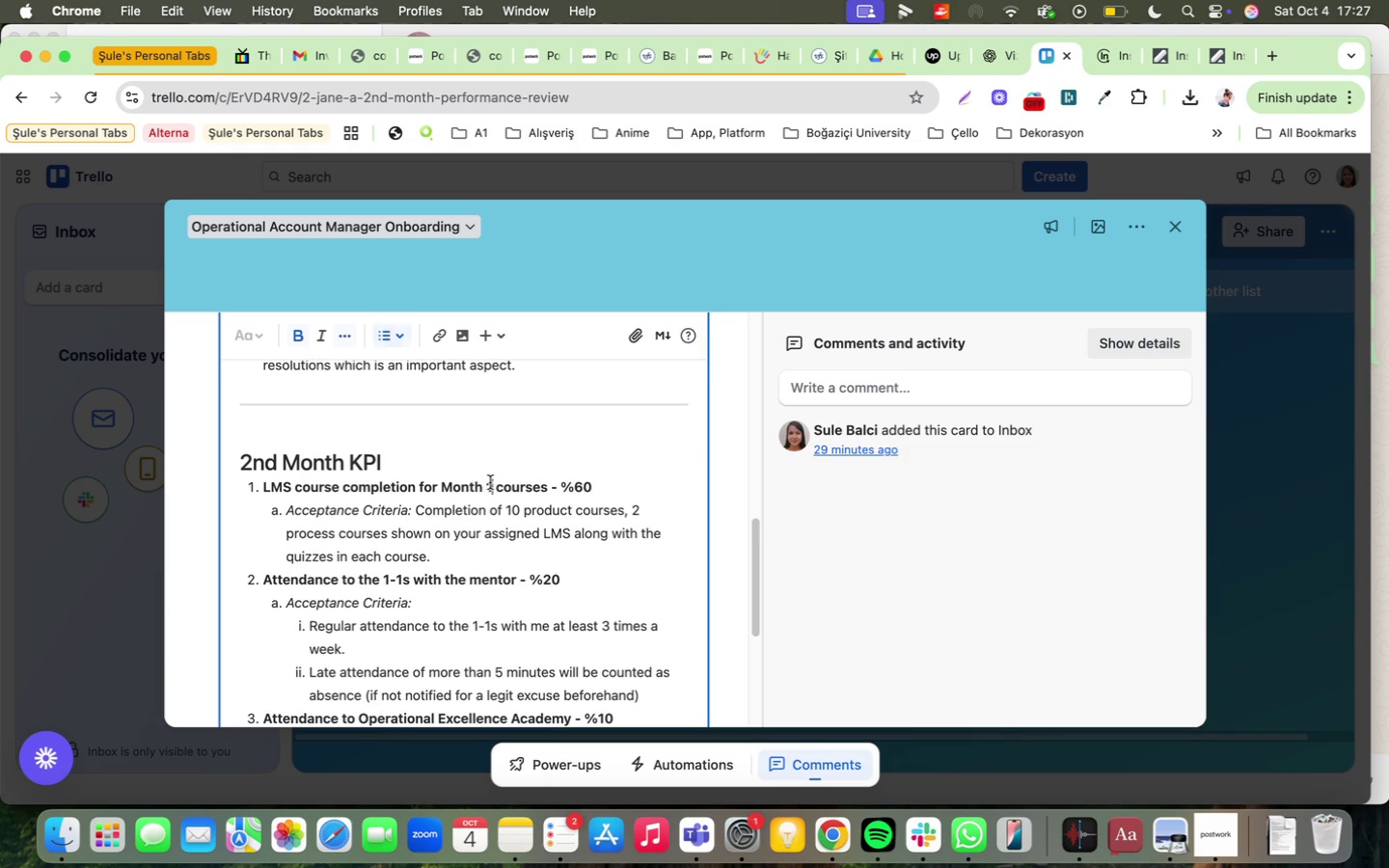 
type(25)